 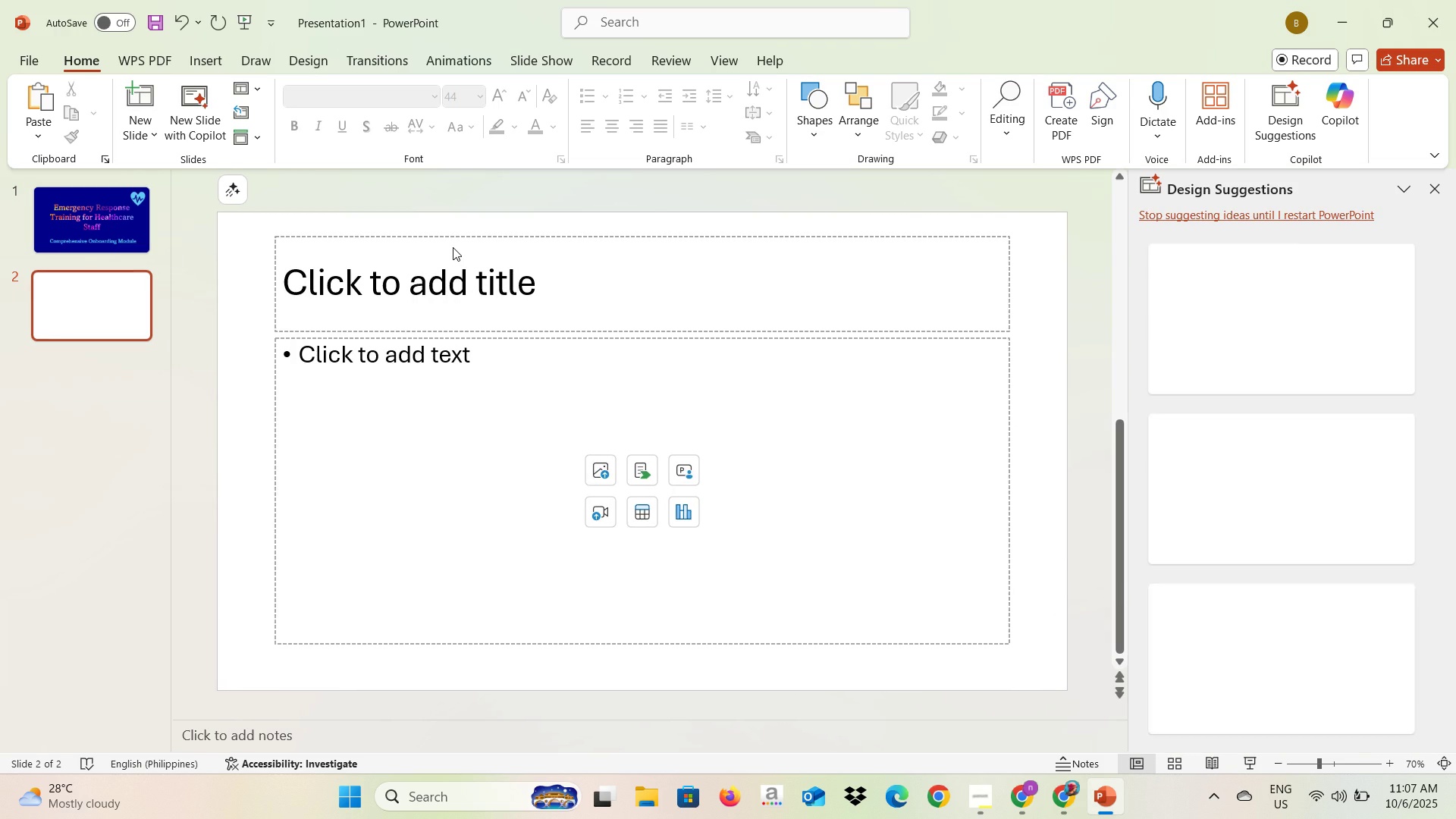 
key(Backspace)
 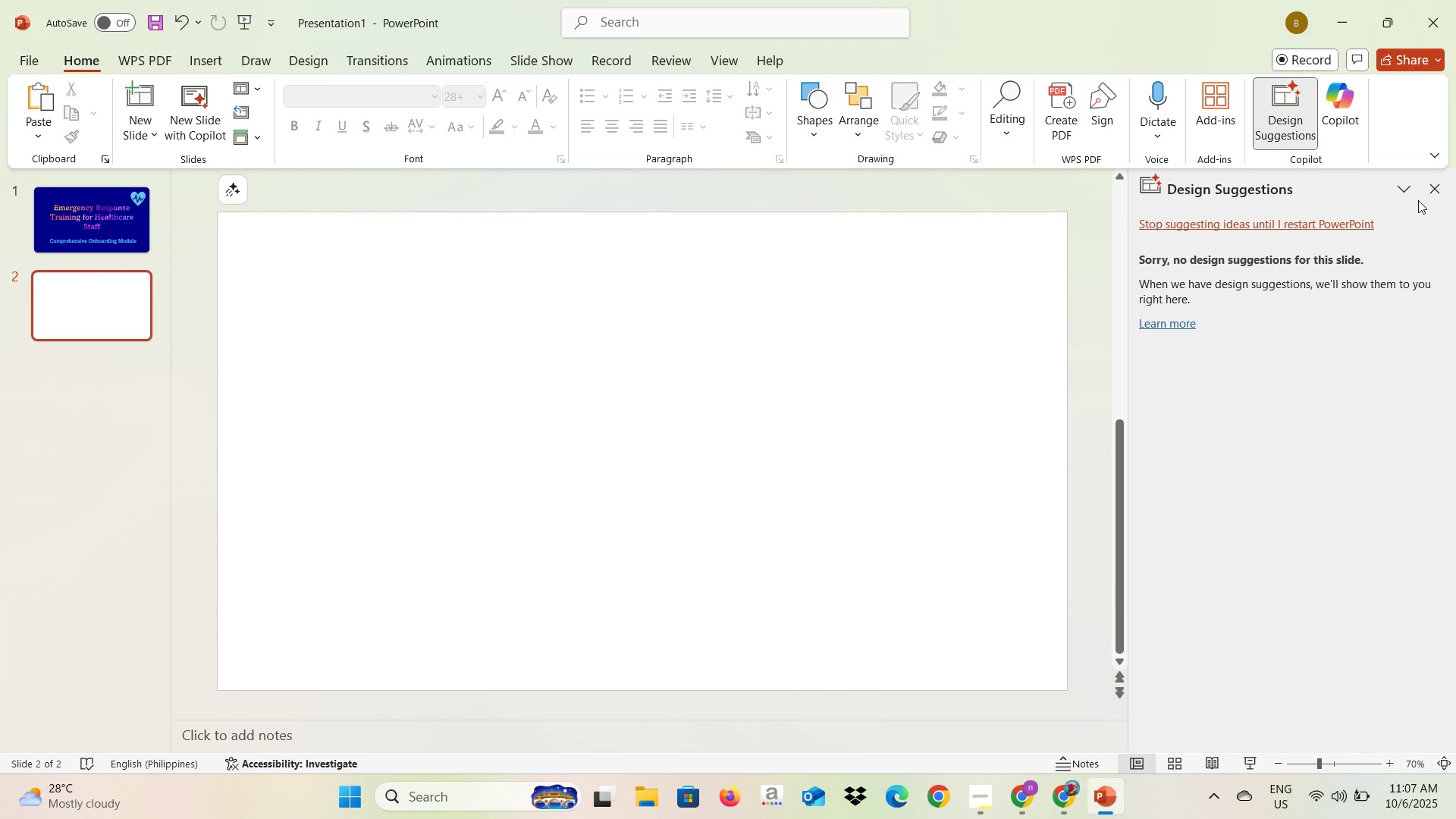 
left_click([1438, 192])
 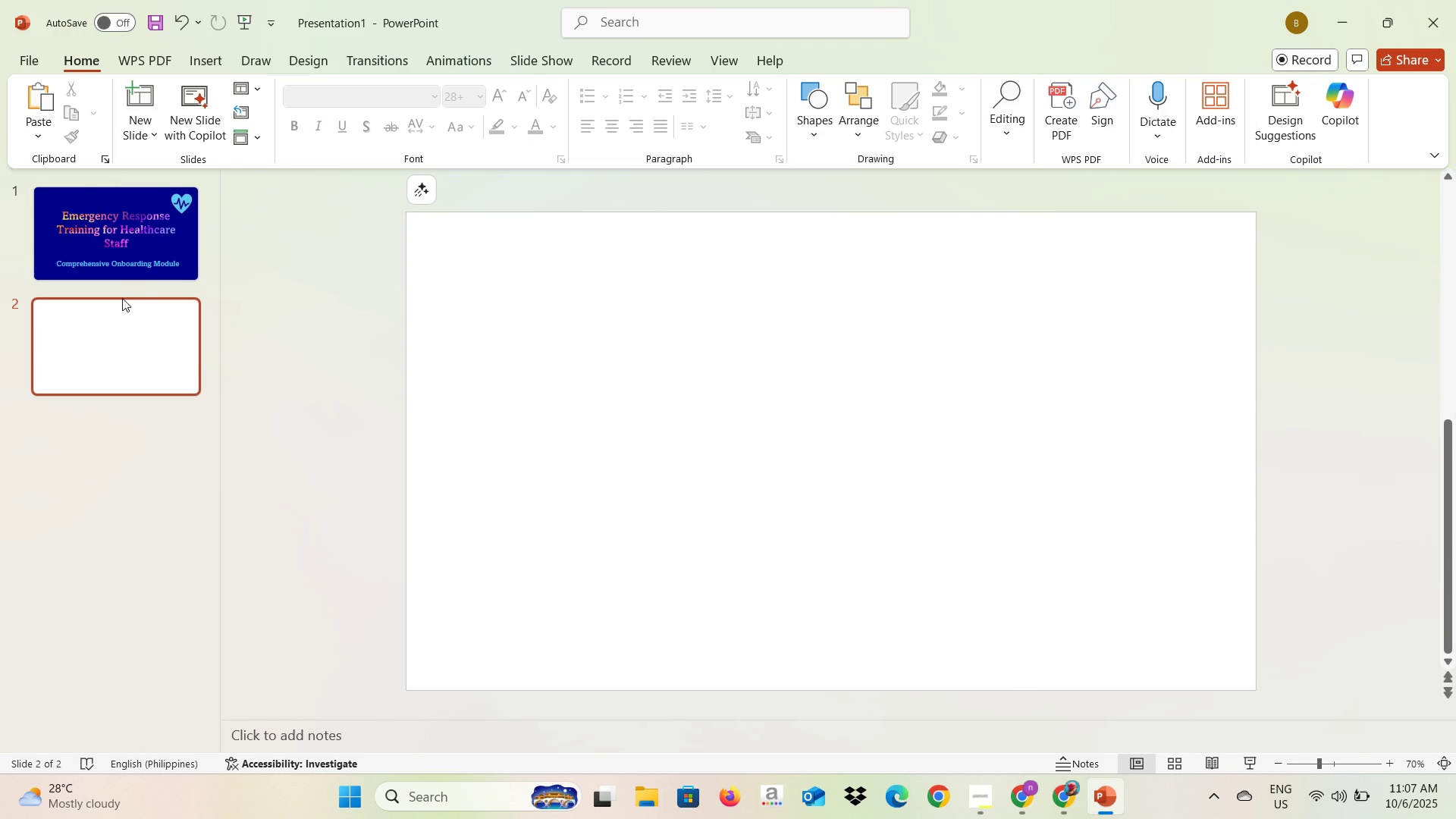 
key(Alt+AltLeft)
 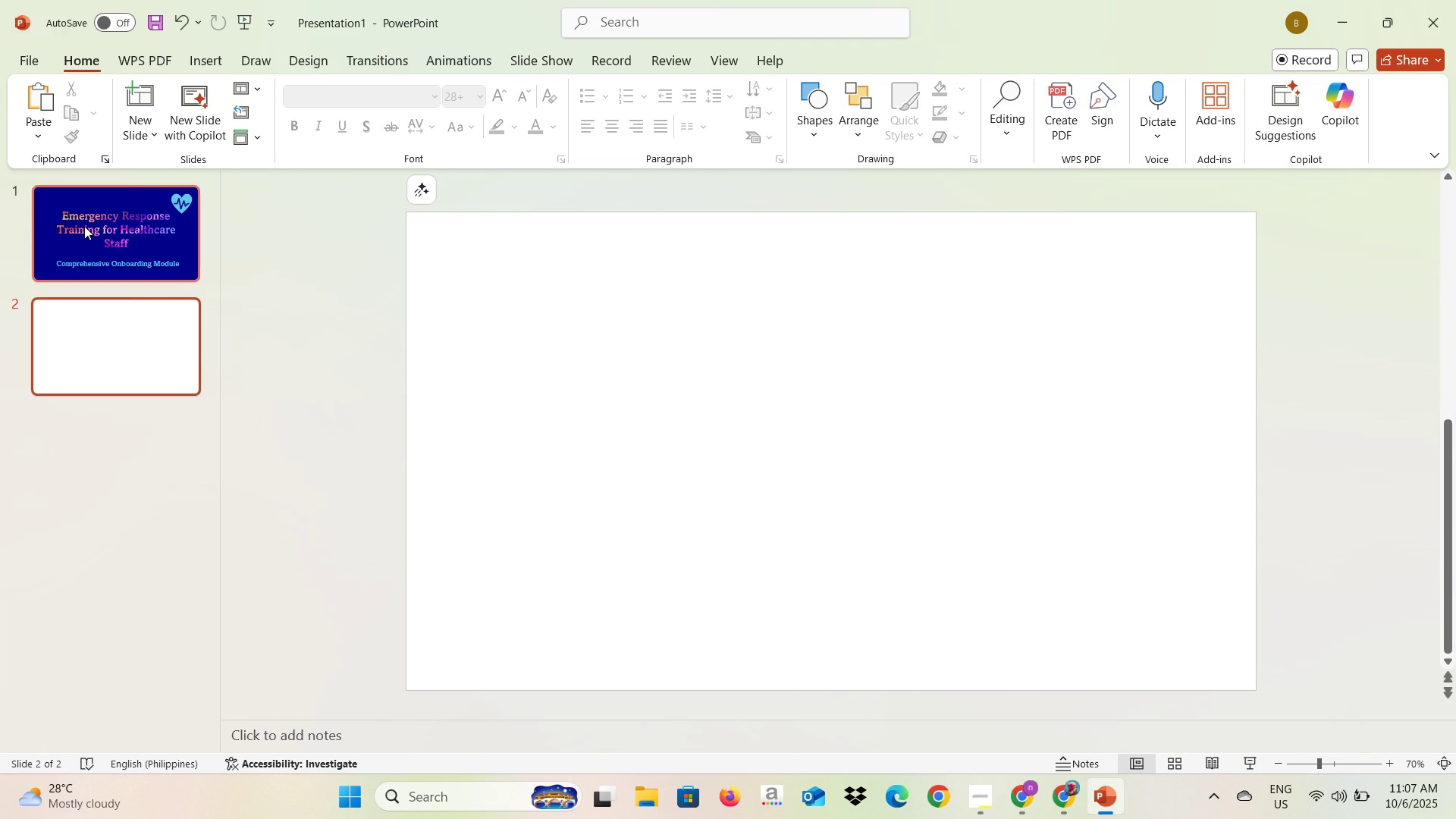 
key(Alt+Tab)
 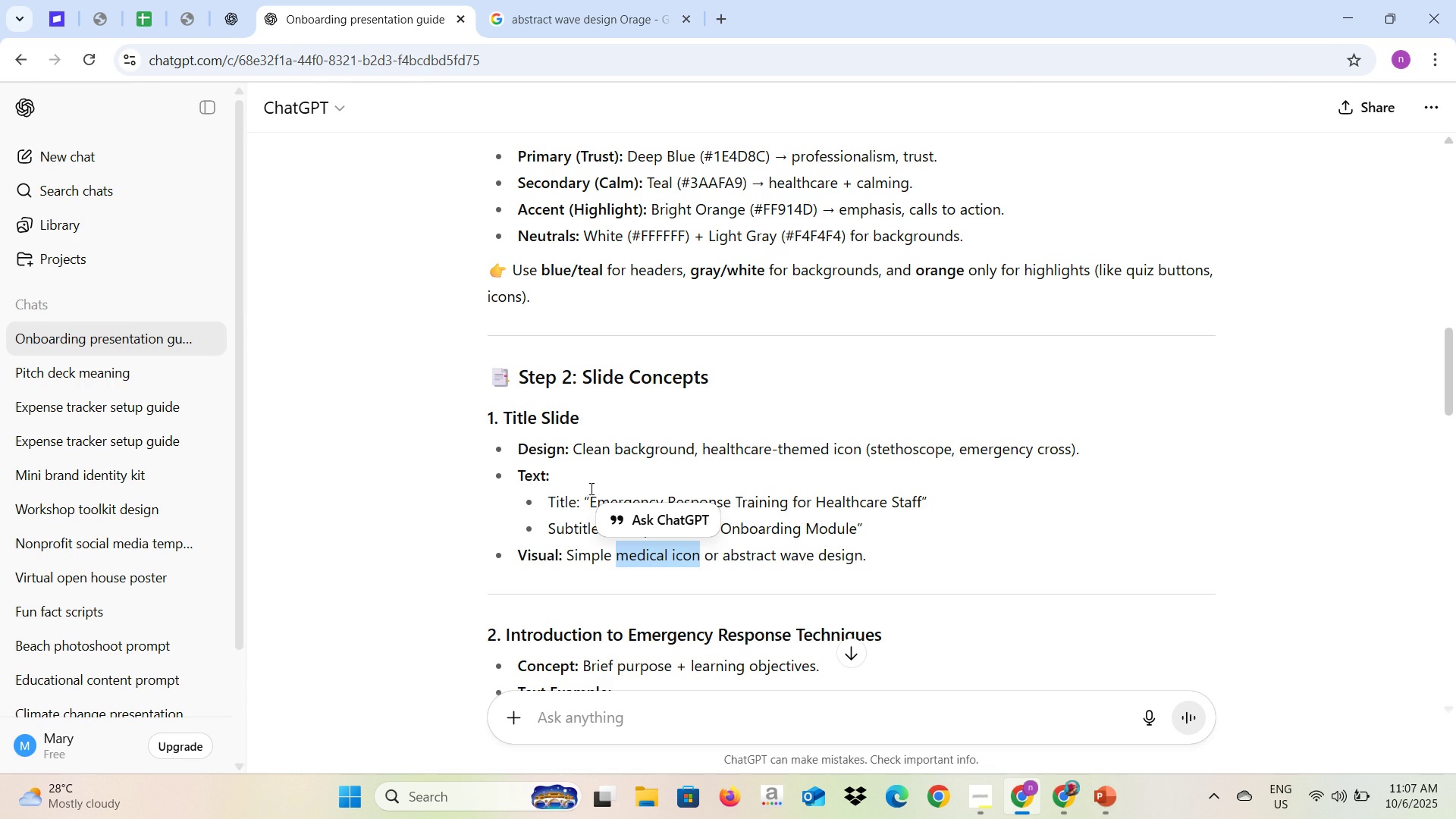 
key(Alt+AltLeft)
 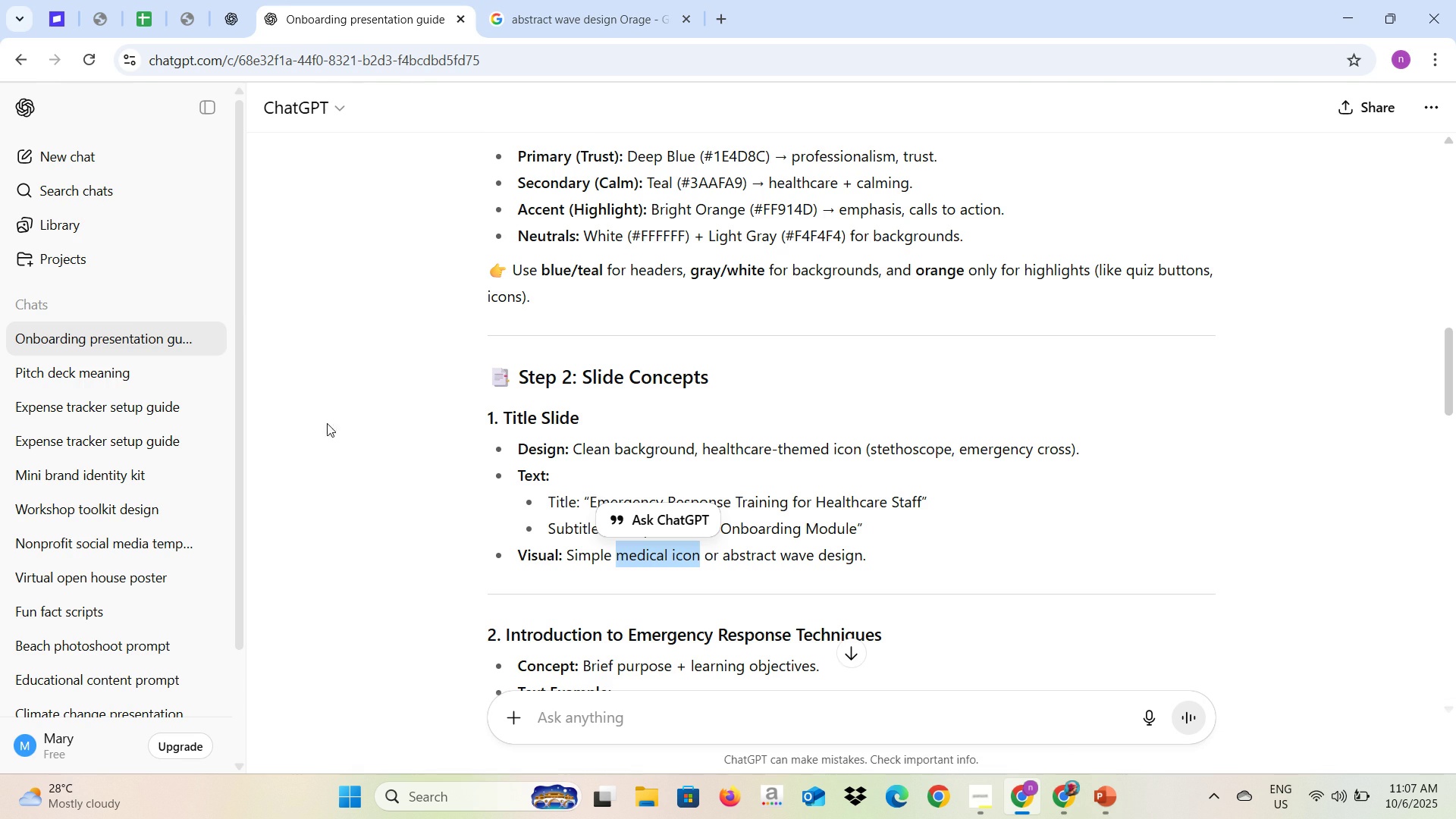 
key(Alt+Tab)
 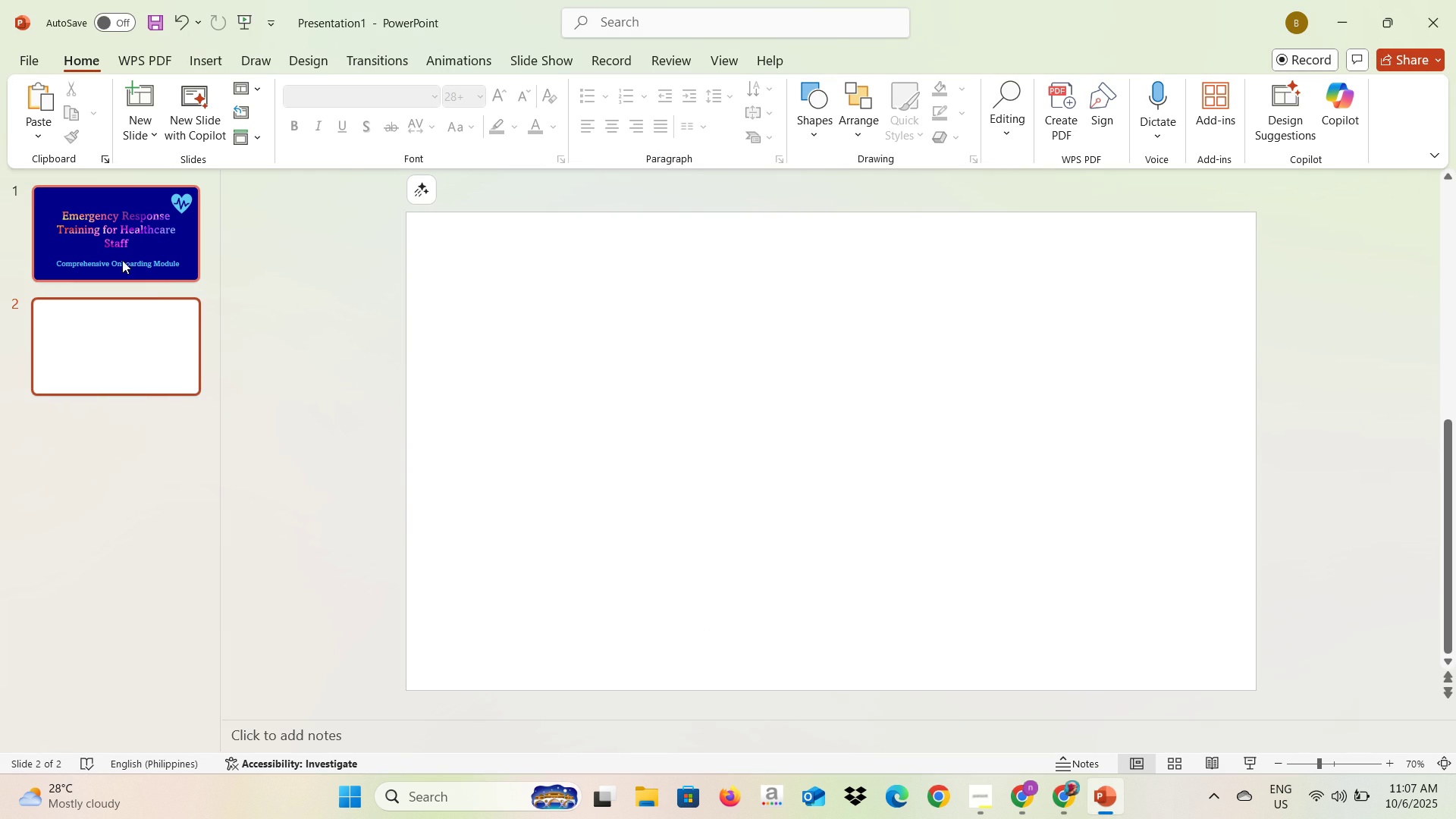 
left_click([67, 233])
 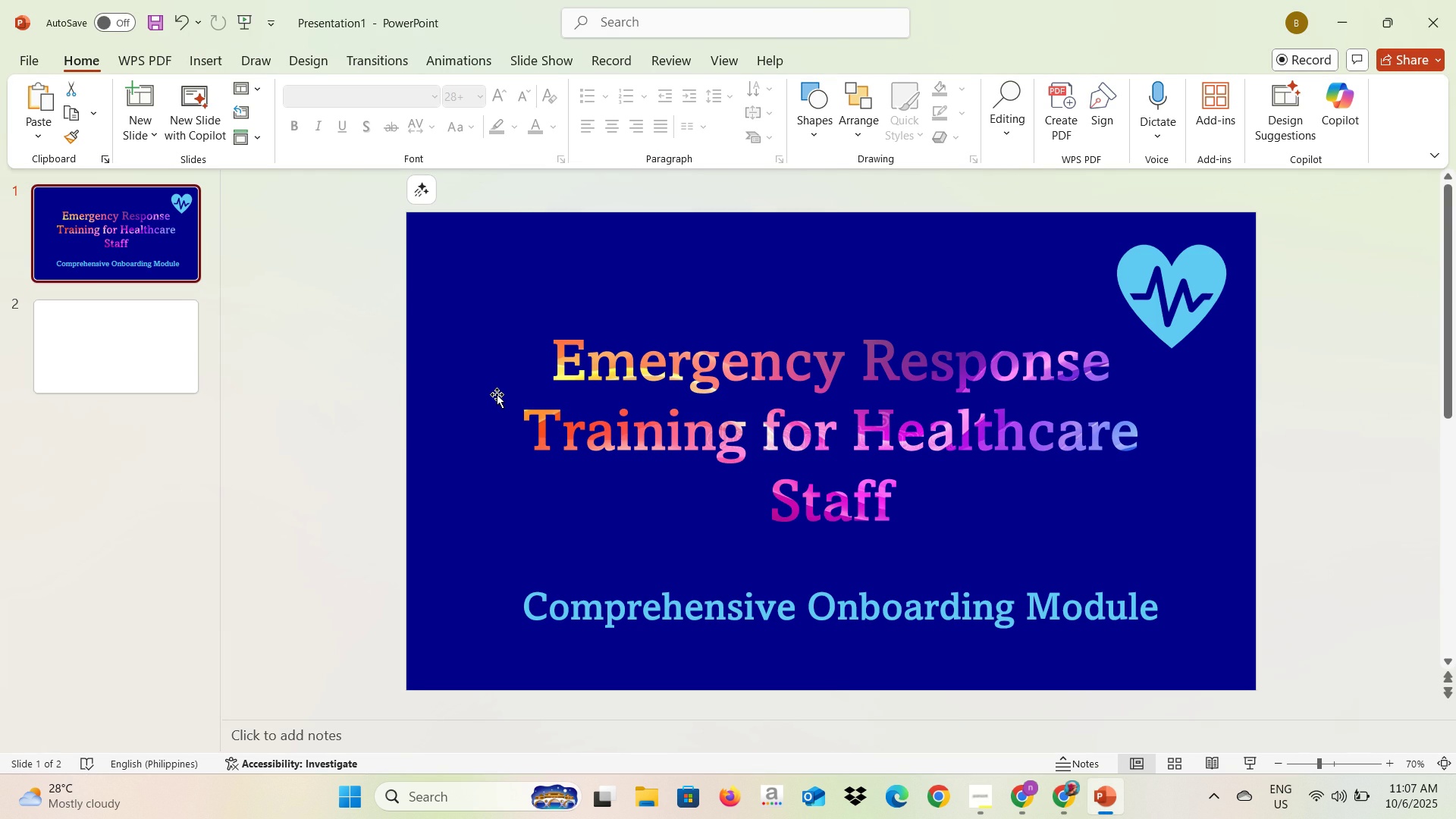 
left_click([494, 394])